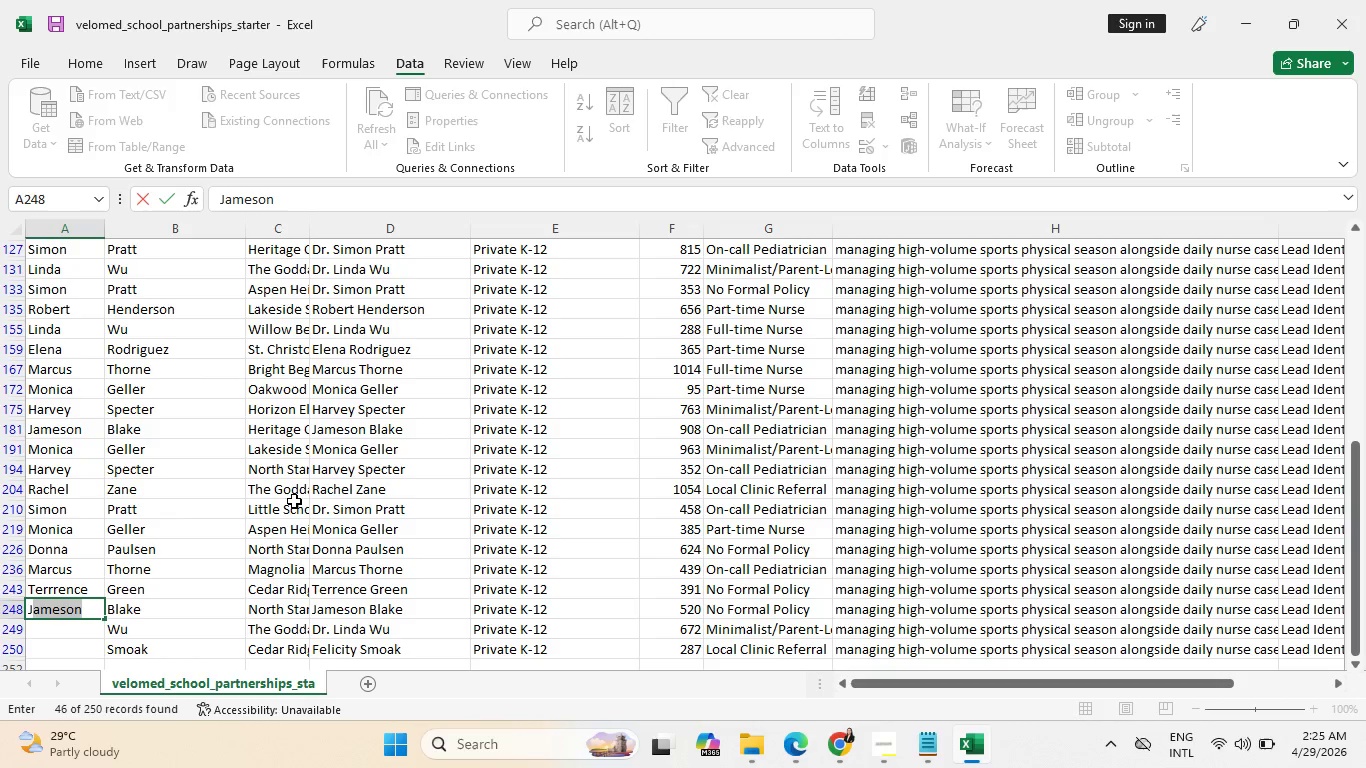 
key(Enter)
 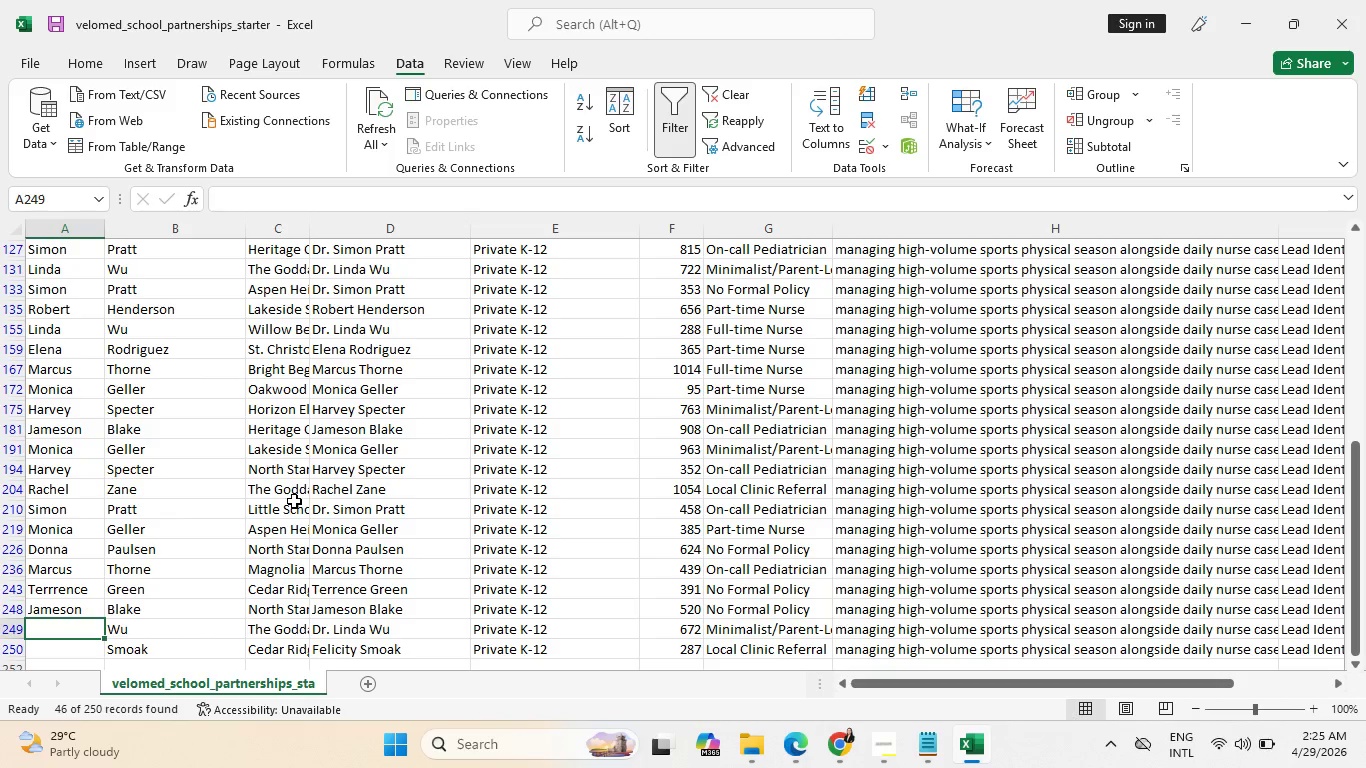 
type(Li)
 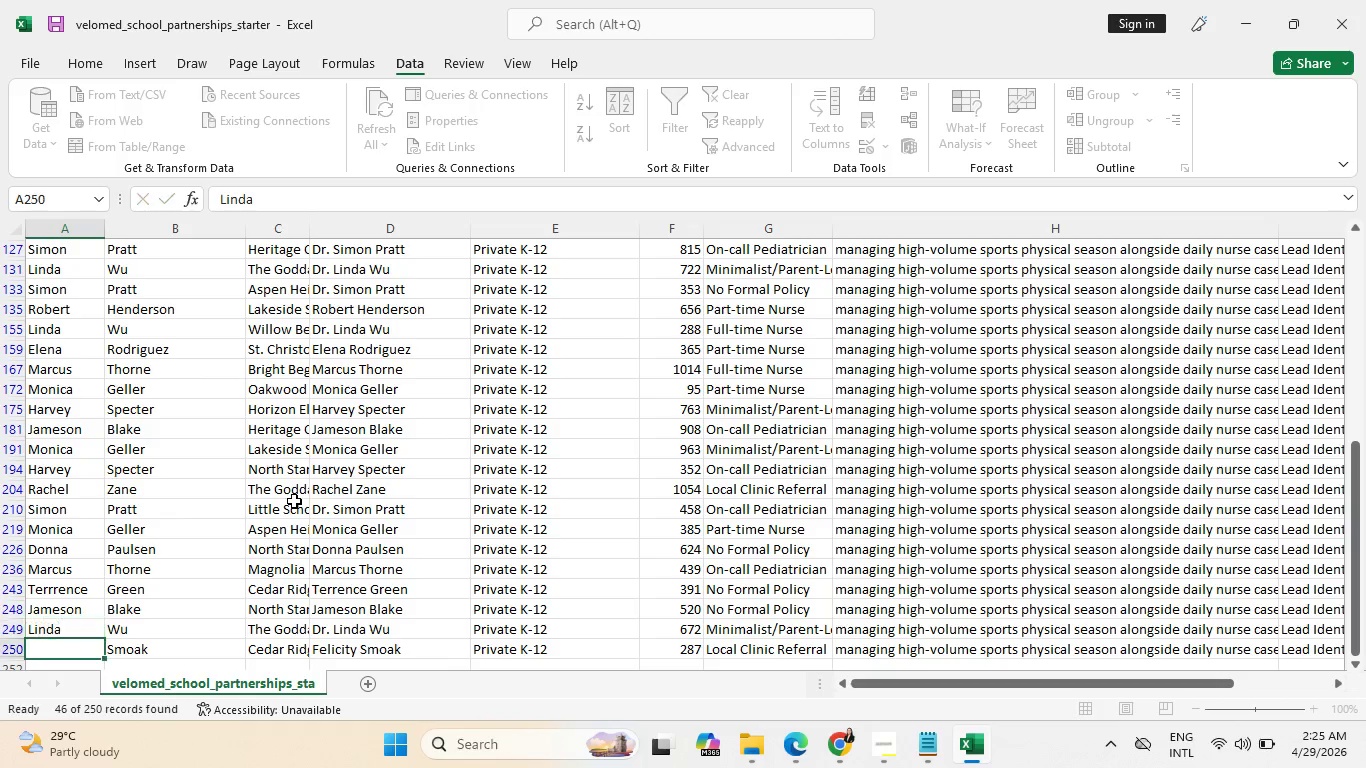 
key(Enter)
 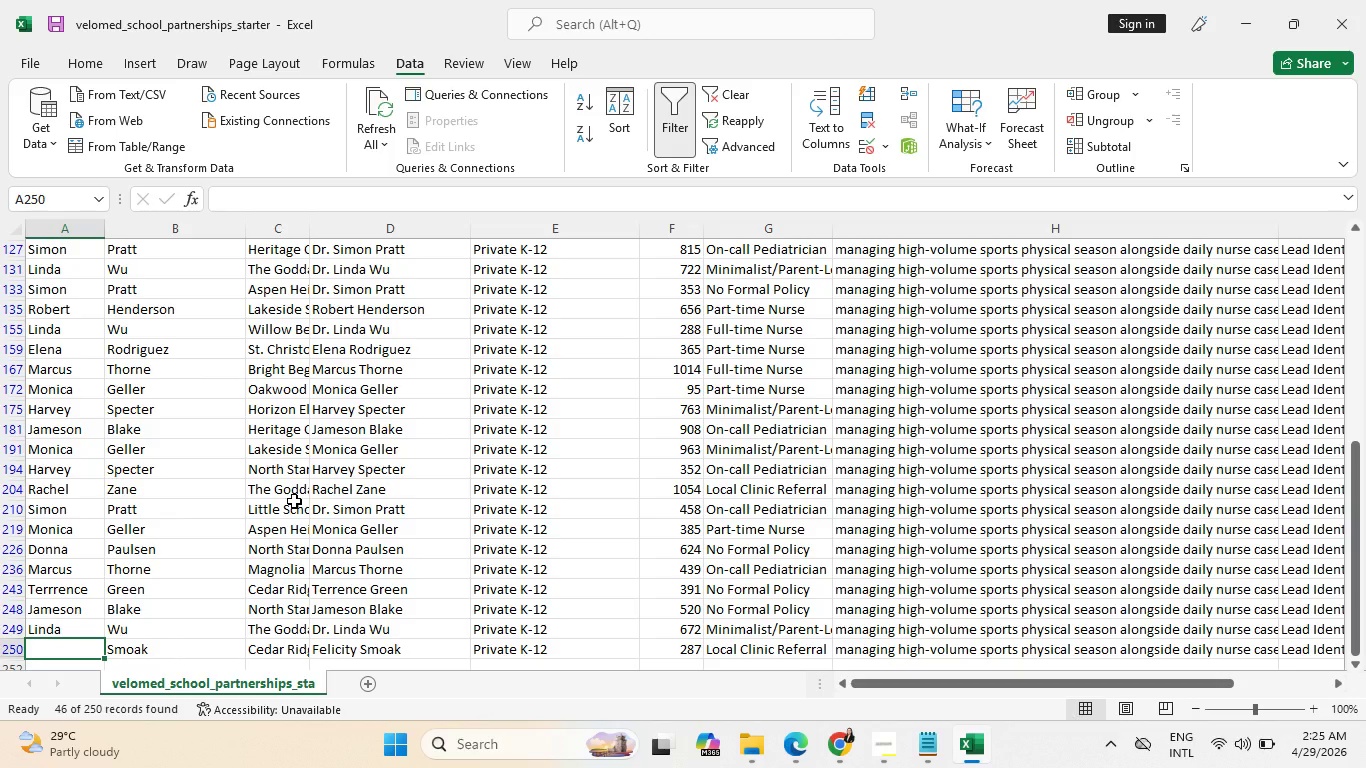 
hold_key(key=ShiftRight, duration=0.38)
 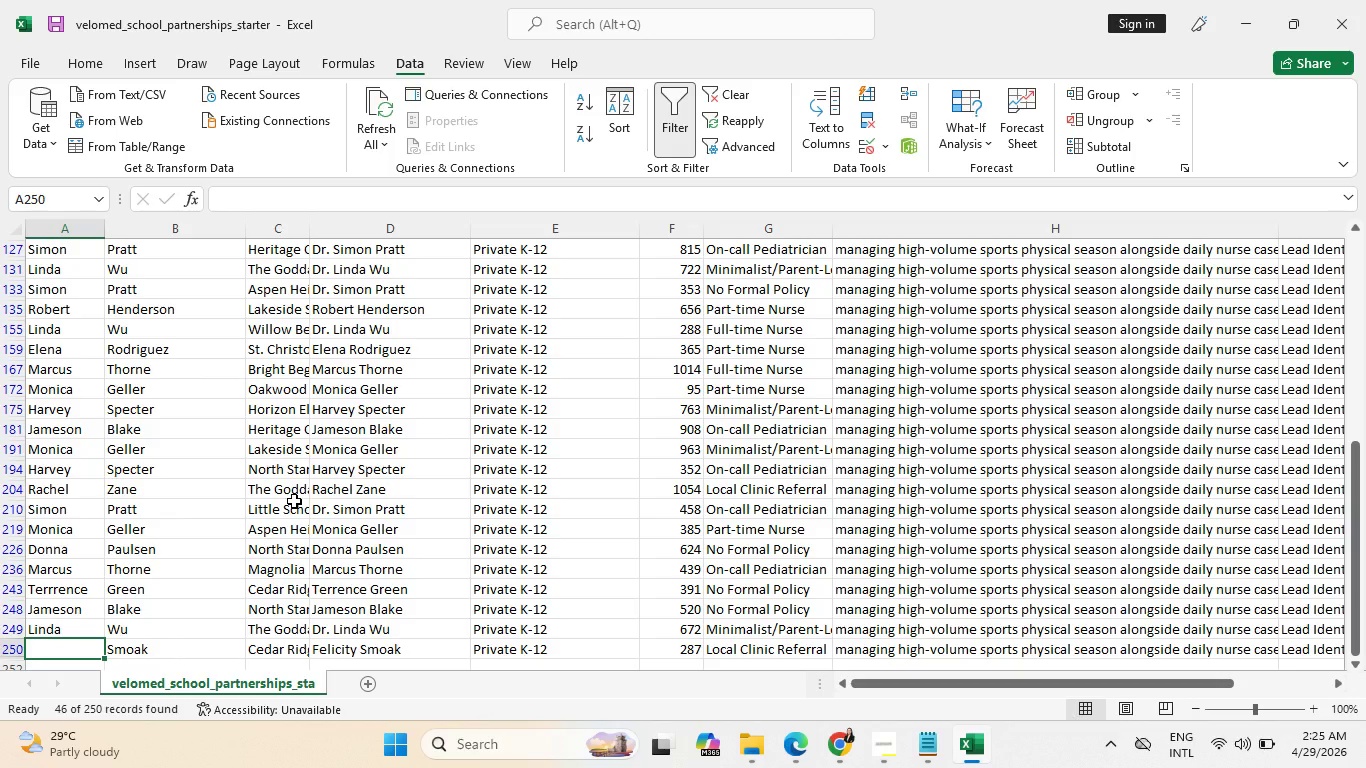 
type(Fli)
key(Backspace)
key(Backspace)
type(eliv)
key(Backspace)
type(city)
 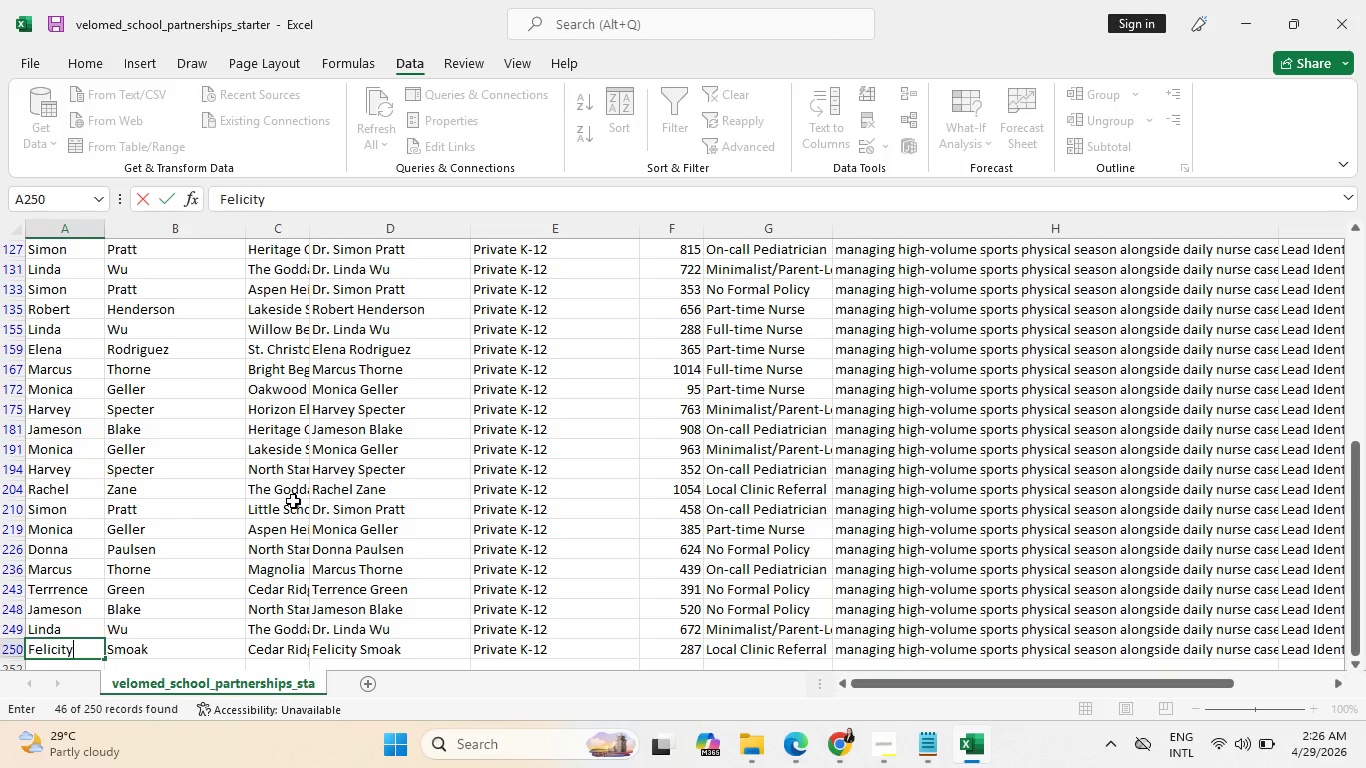 
scroll: coordinate [769, 498], scroll_direction: up, amount: 33.0
 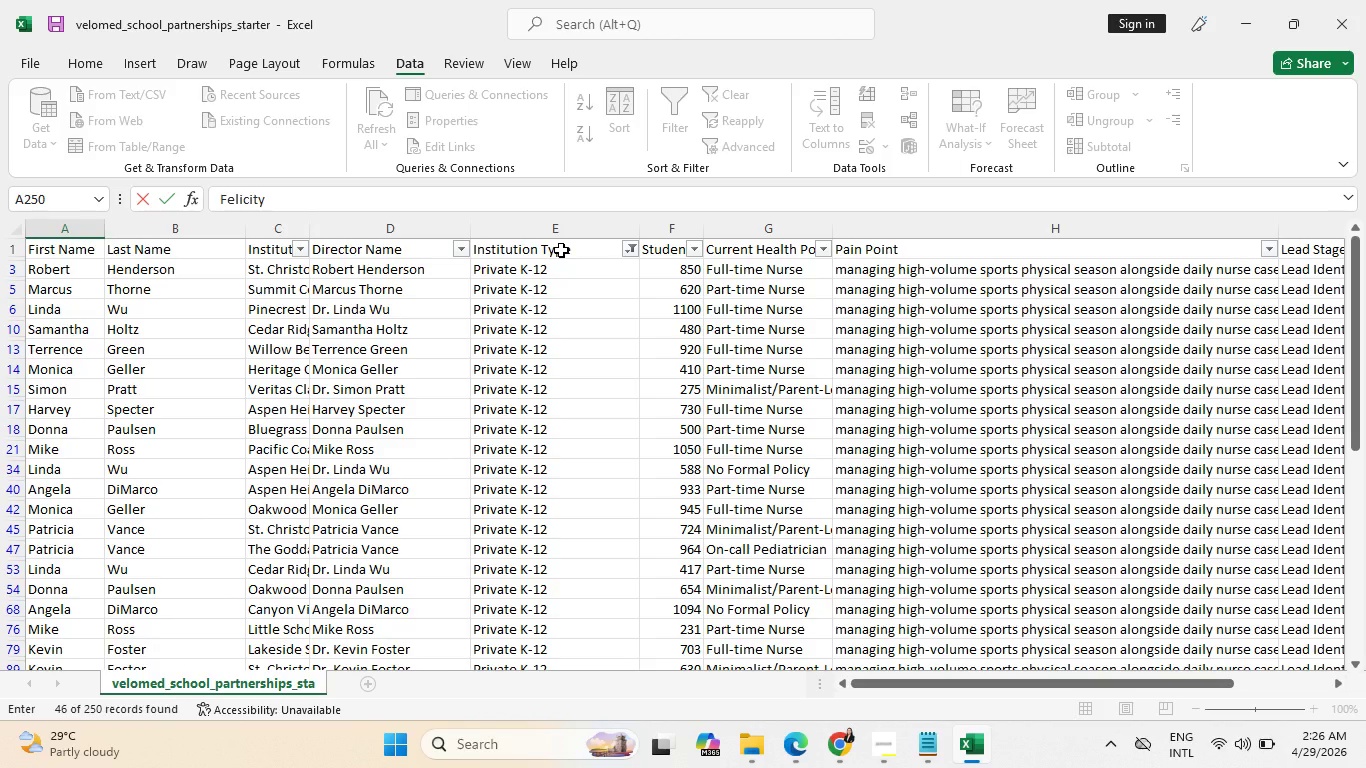 
left_click([561, 250])
 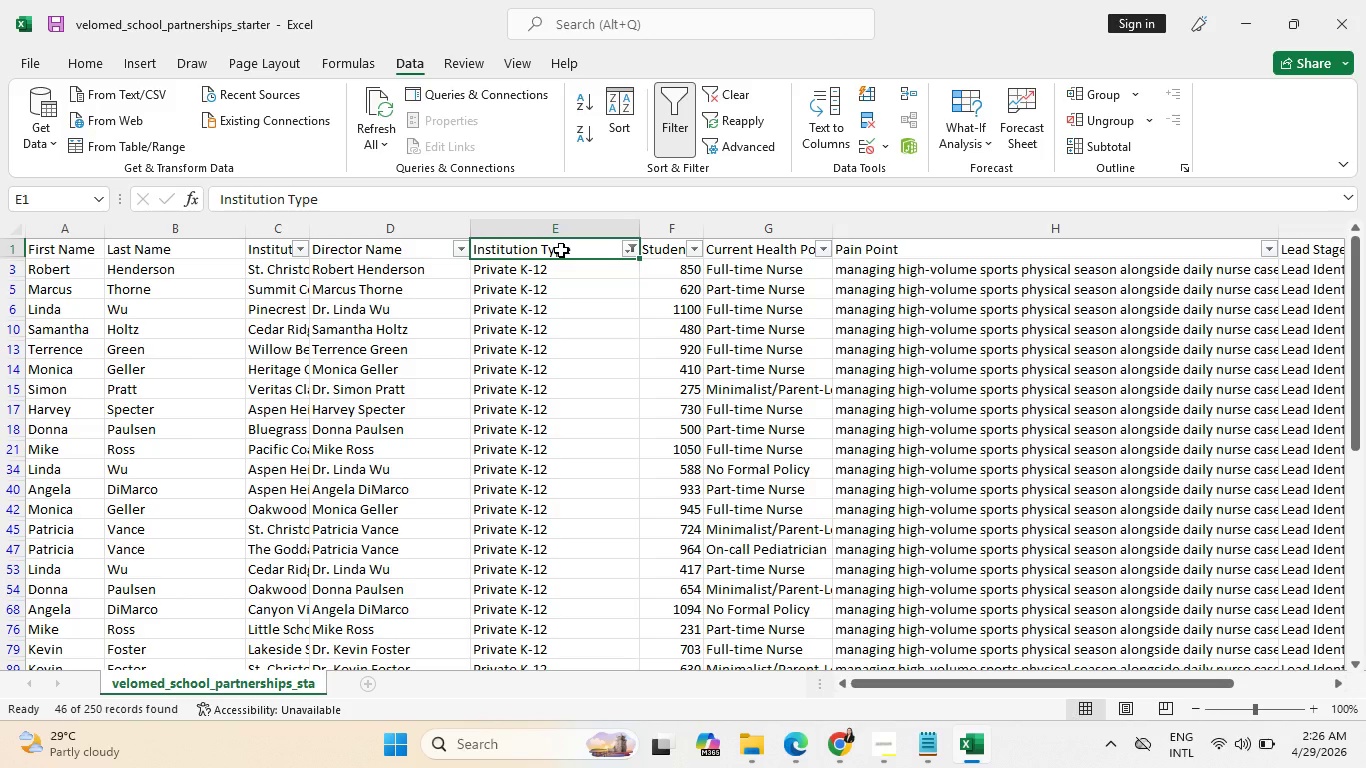 
wait(33.88)
 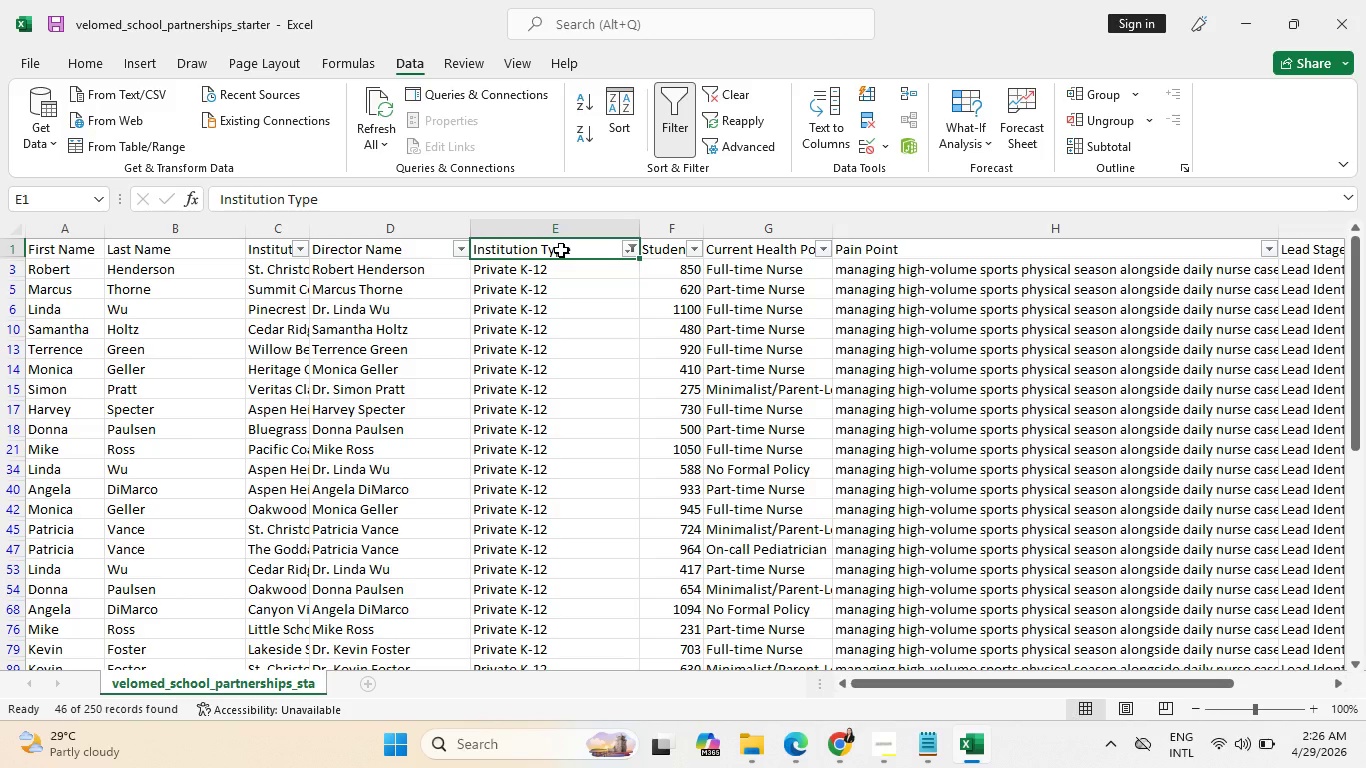 
left_click([881, 751])